 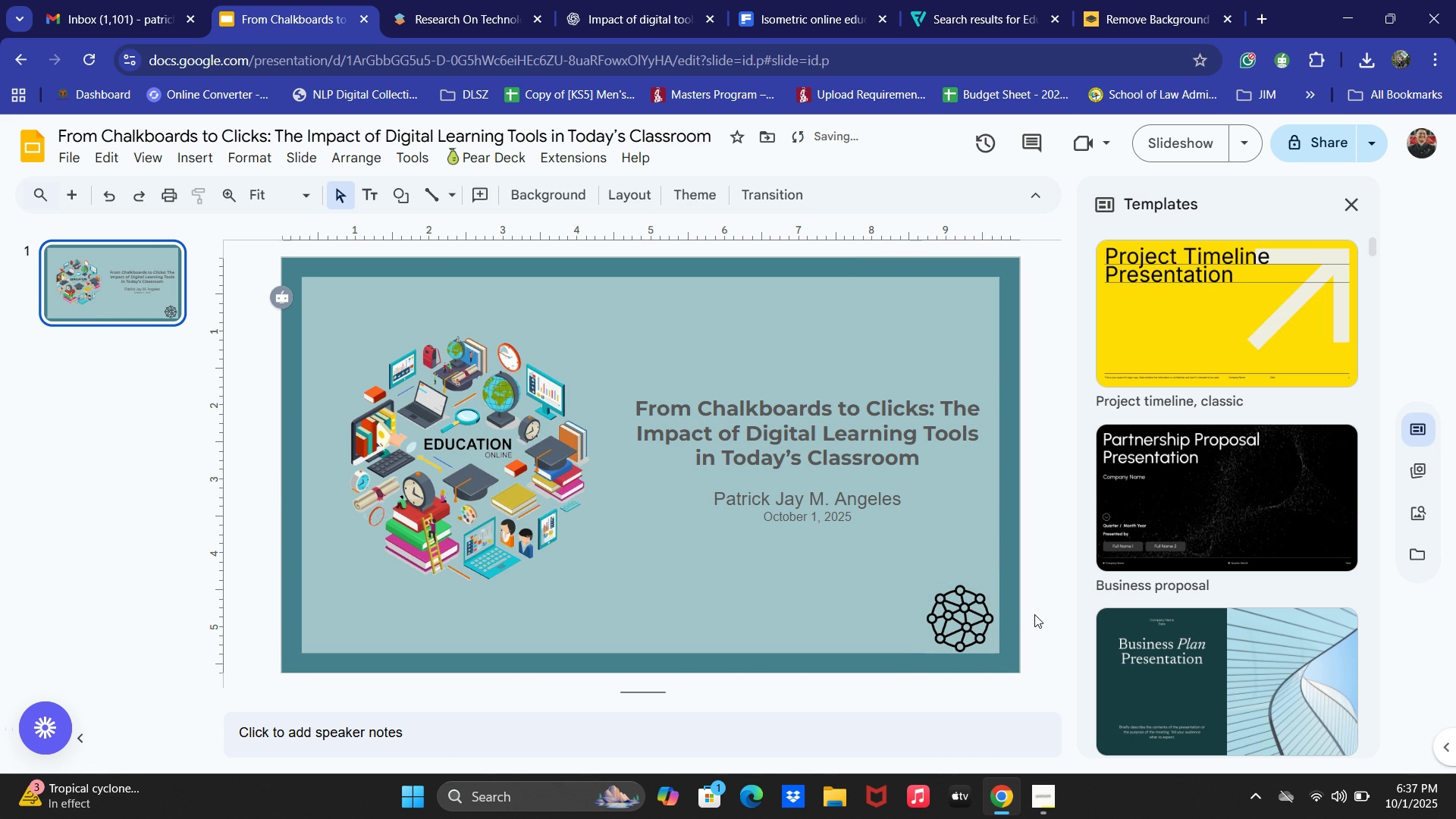 
left_click([950, 617])
 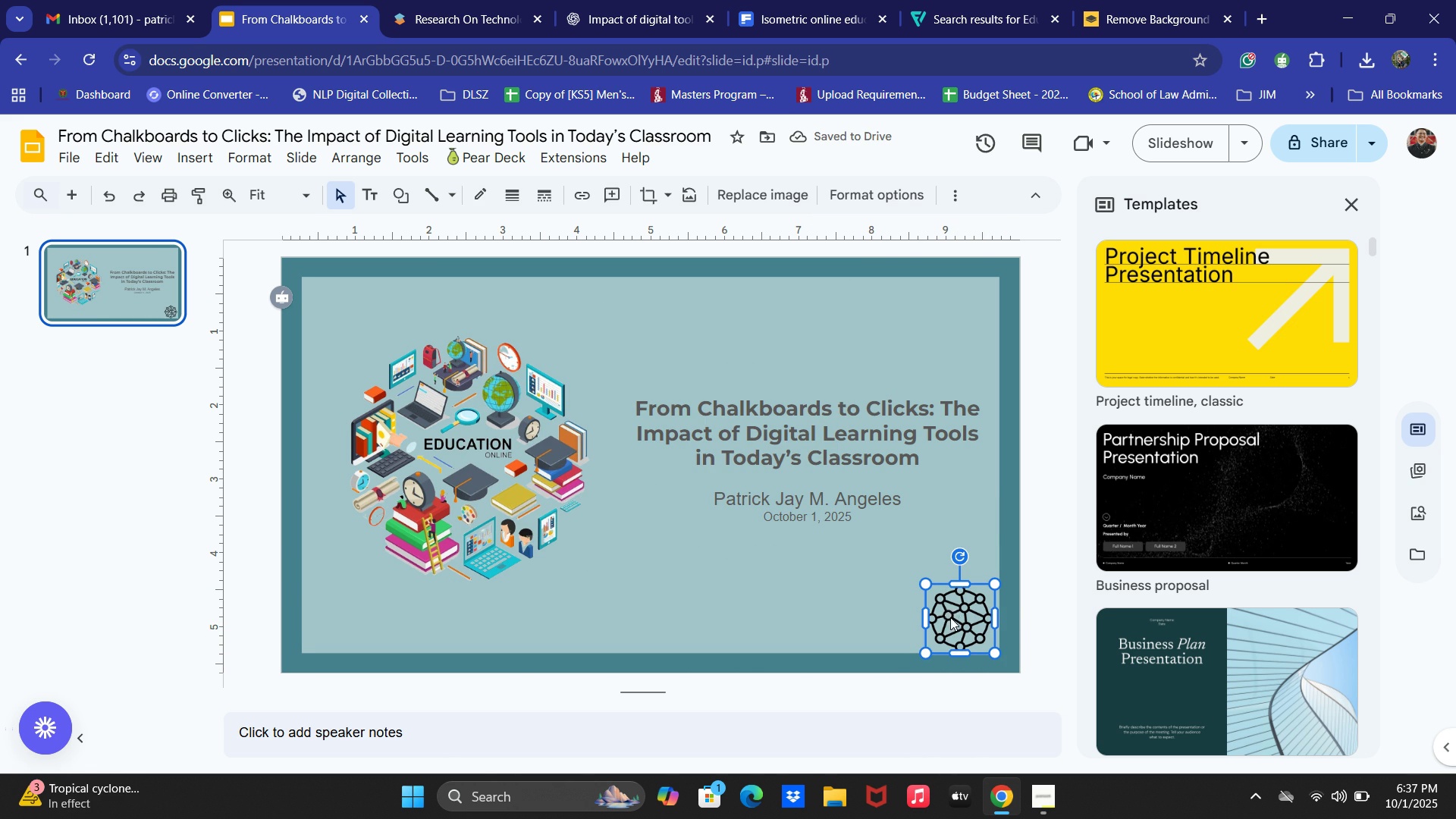 
key(Backspace)
 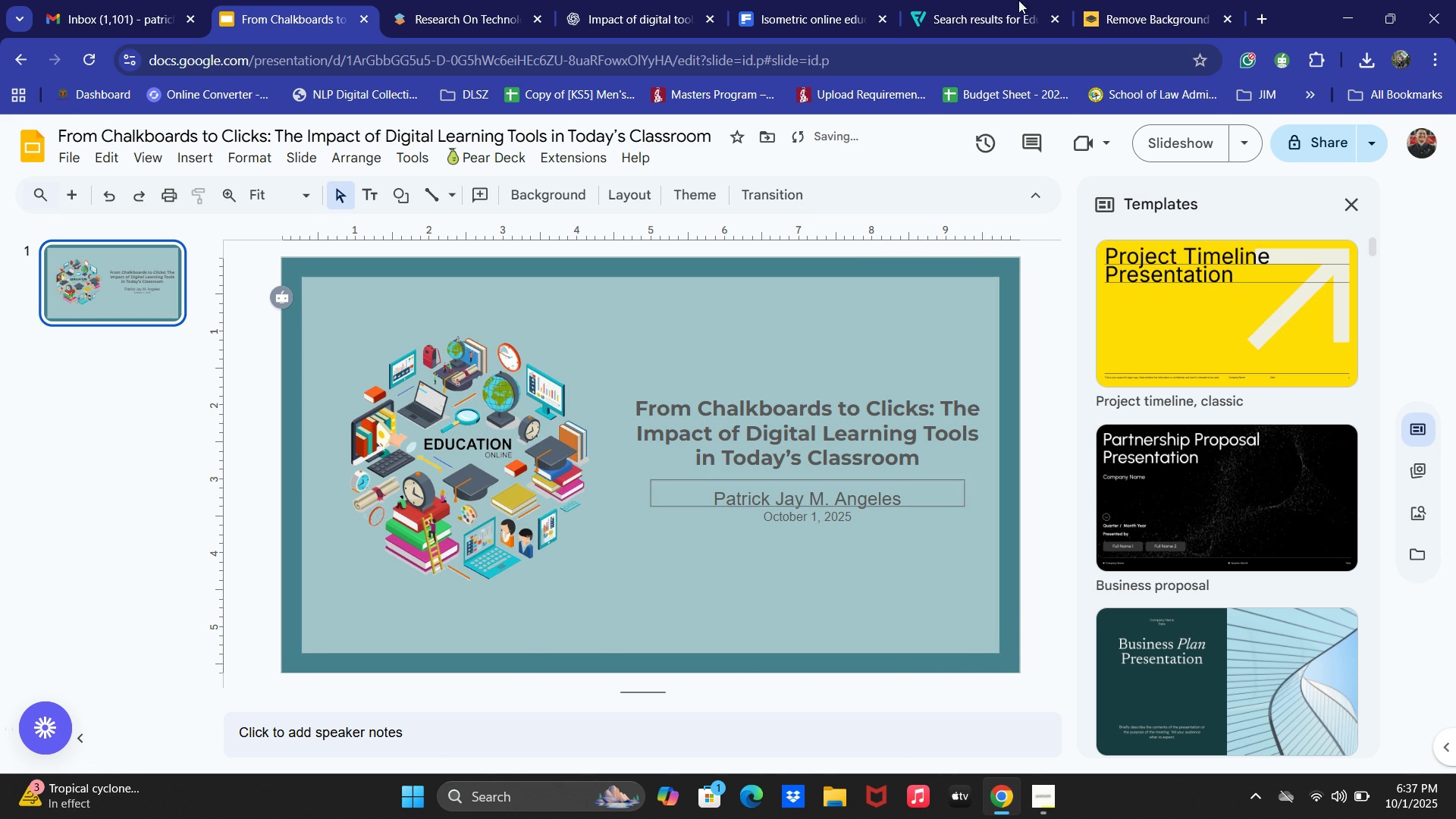 
left_click([906, 0])
 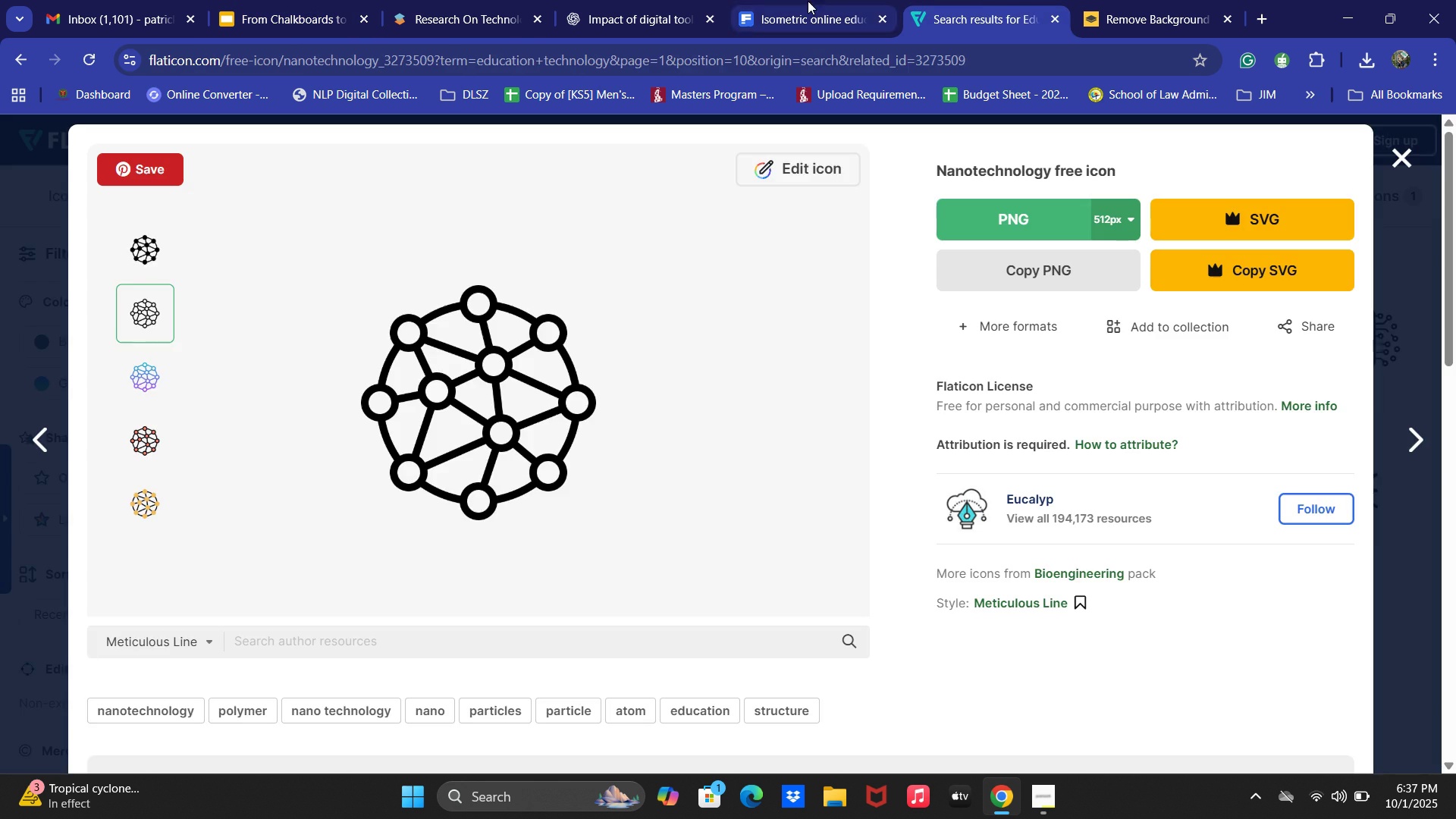 
left_click([808, 1])